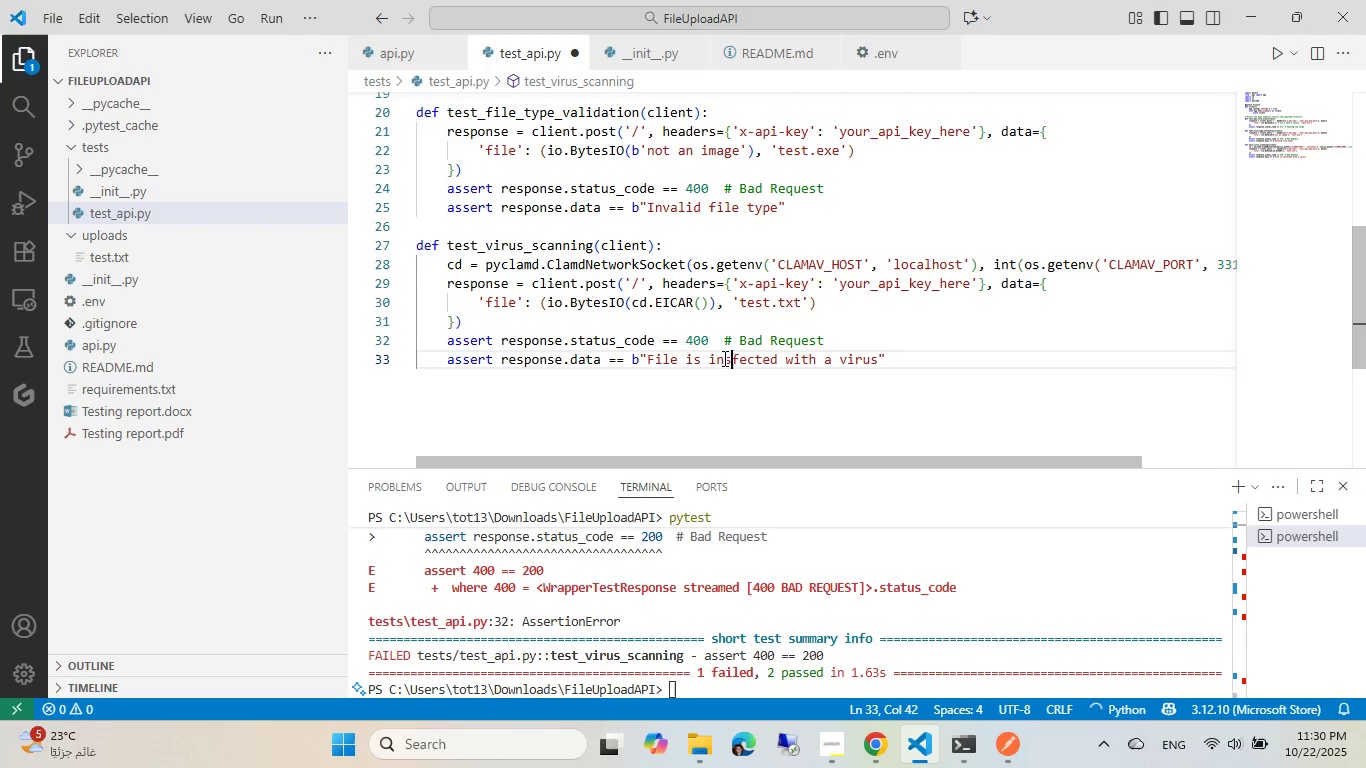 
key(Control+ControlLeft)
 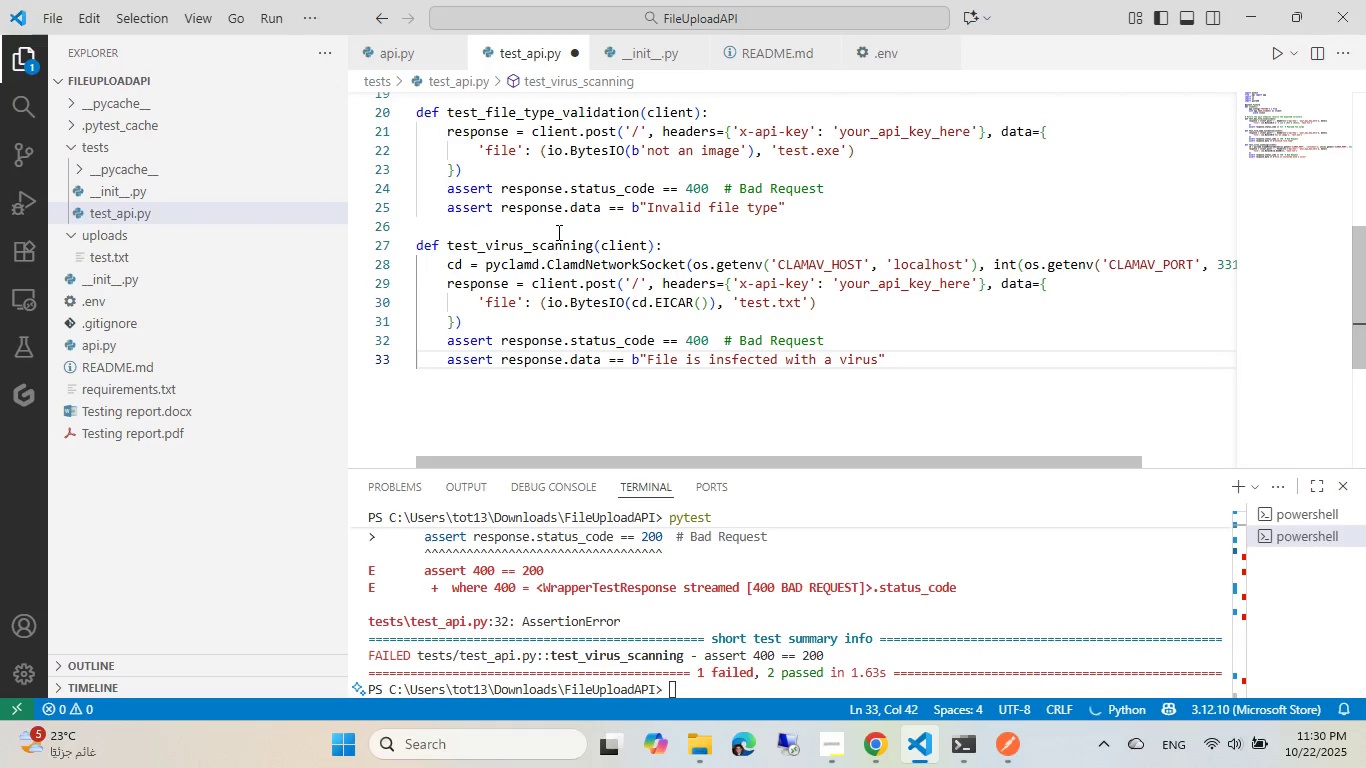 
key(Control+S)
 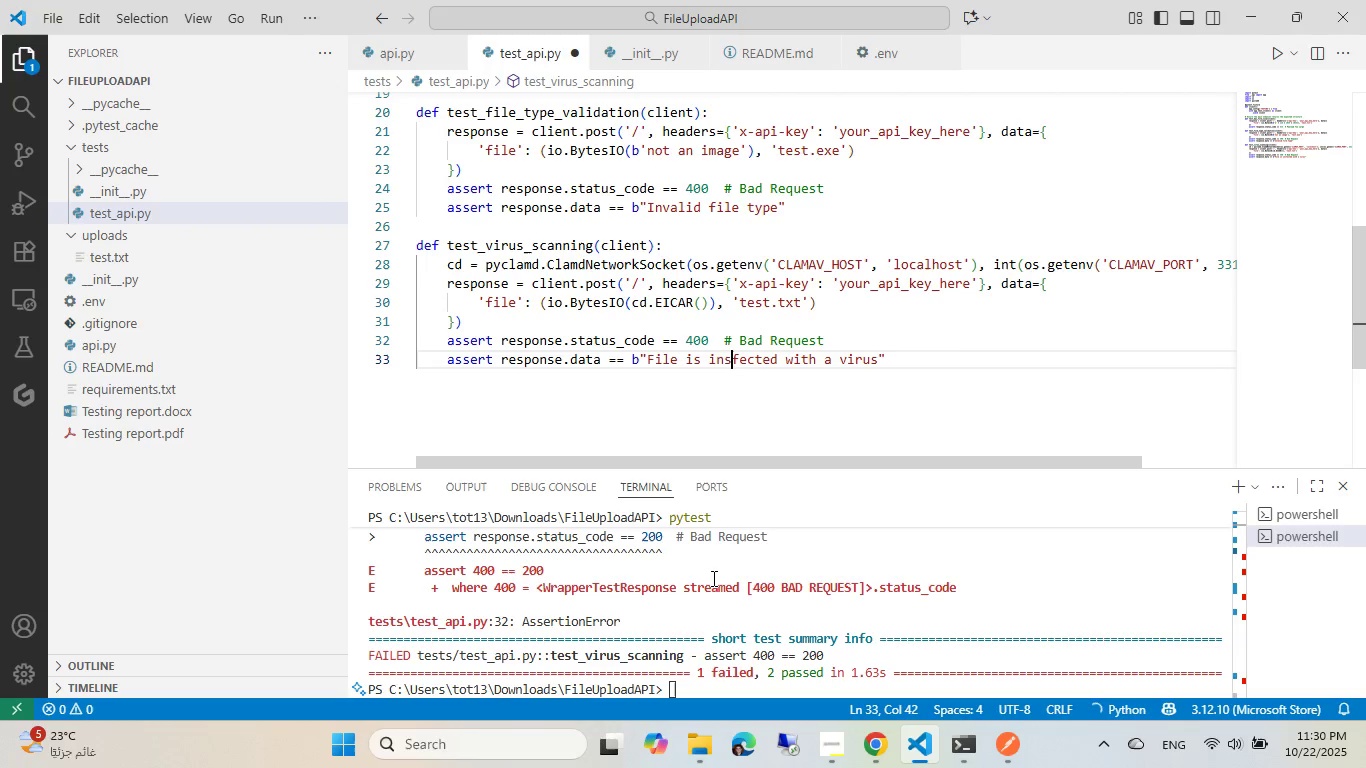 
left_click([712, 578])
 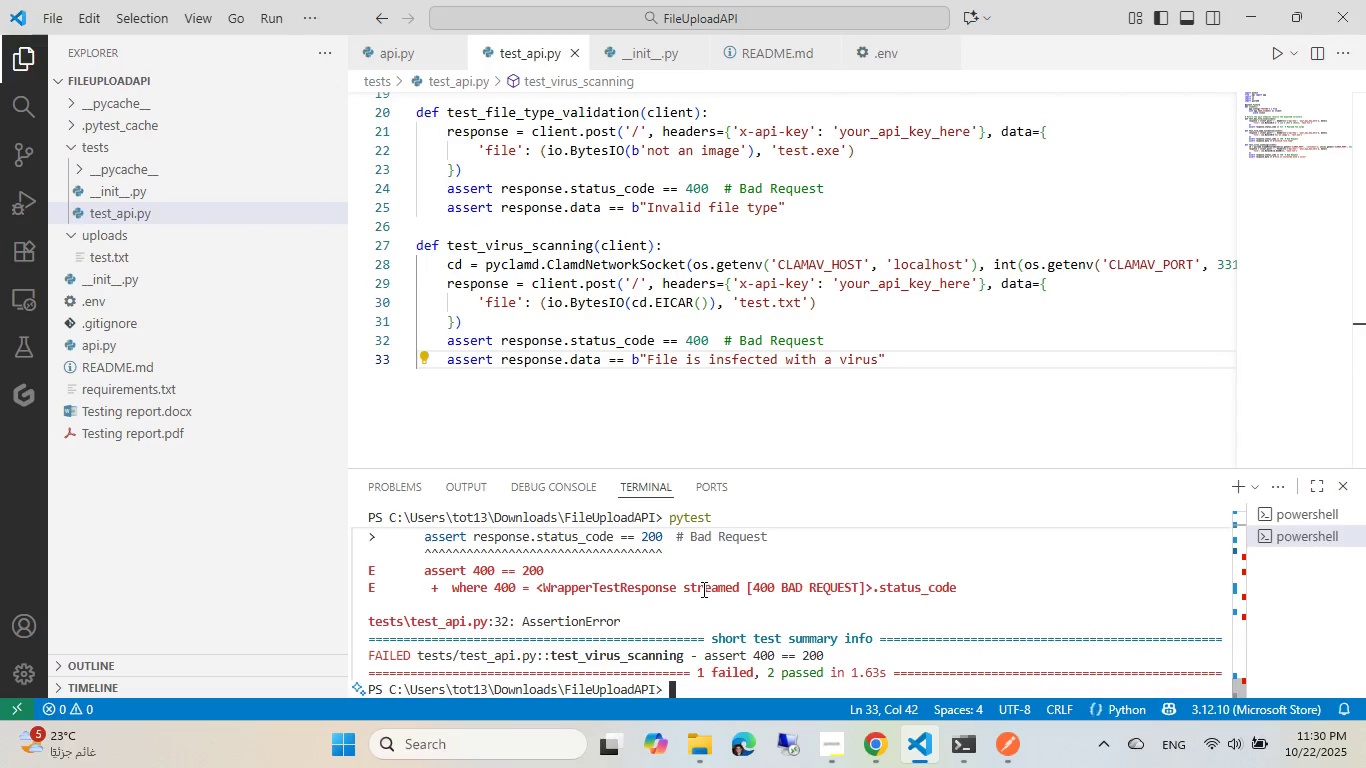 
key(ArrowUp)
 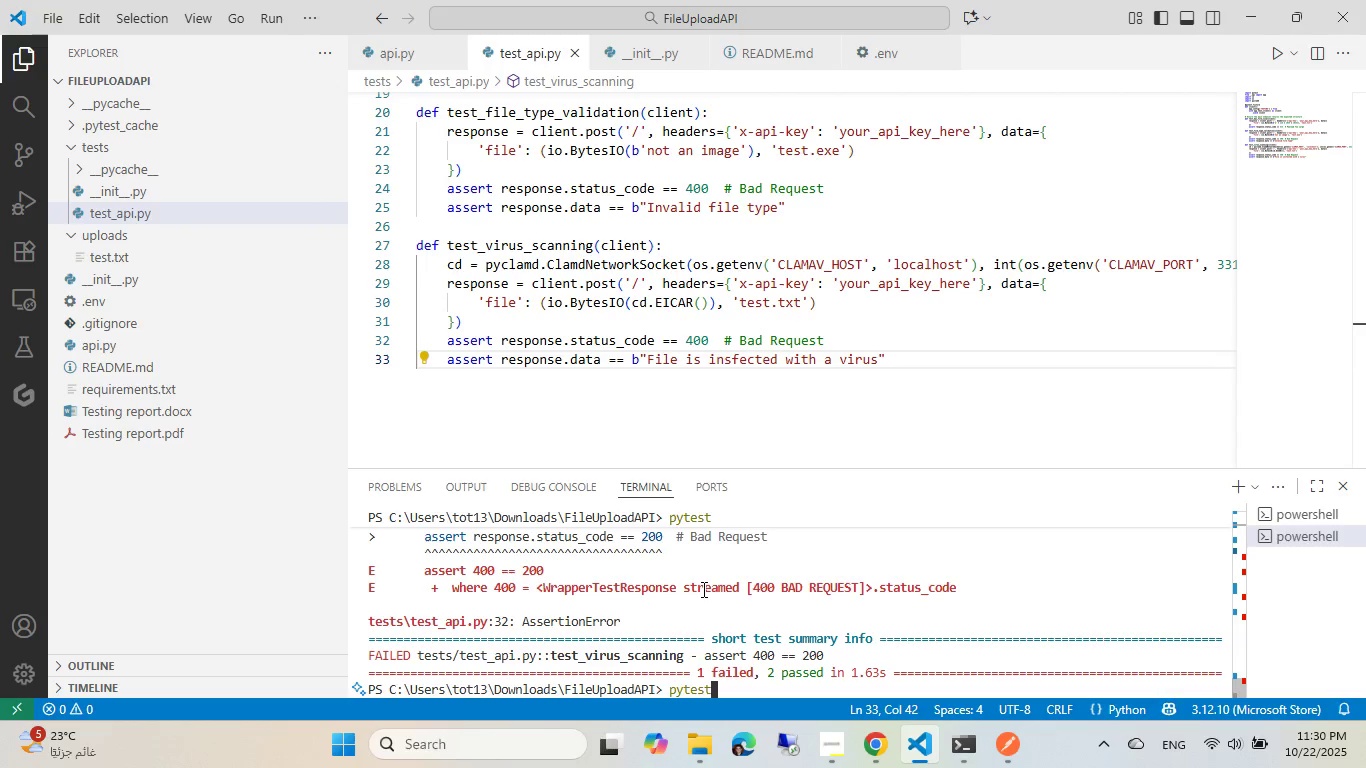 
key(Enter)
 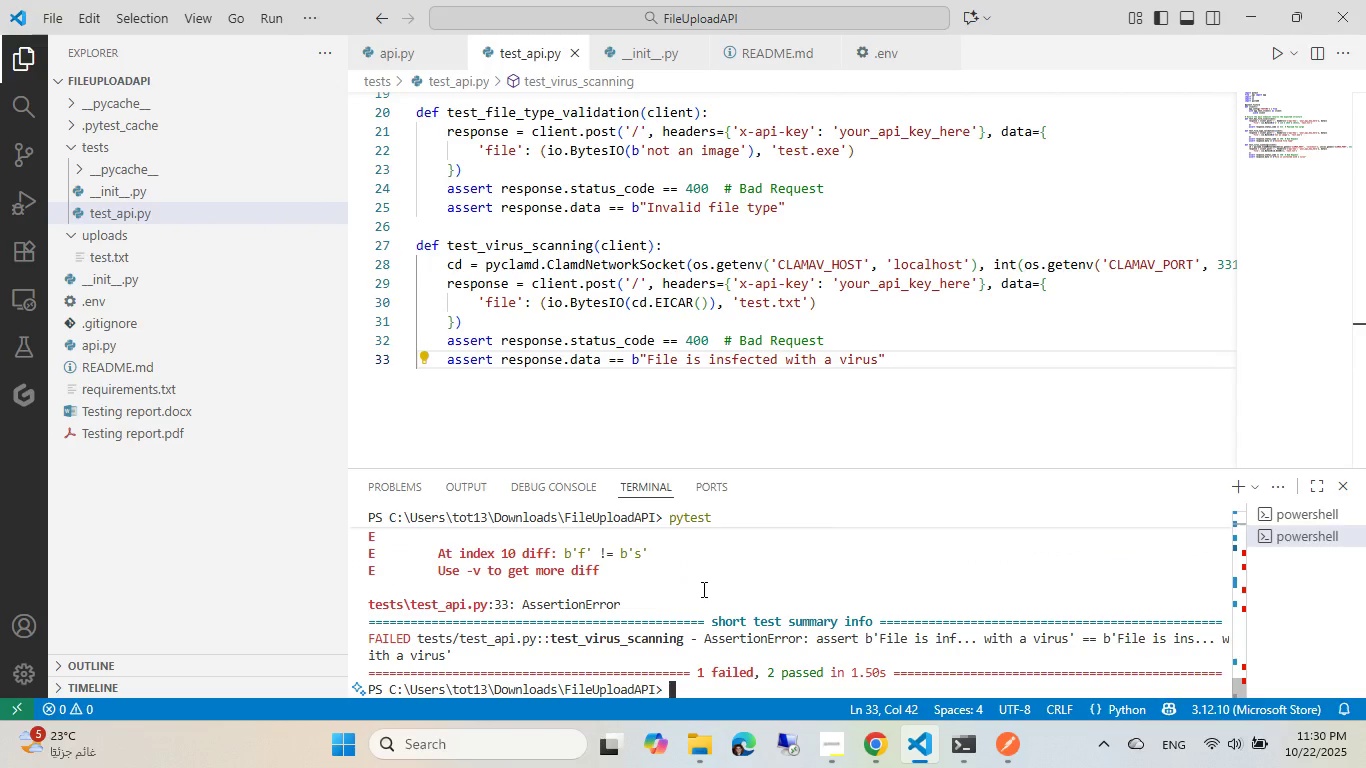 
wait(5.44)
 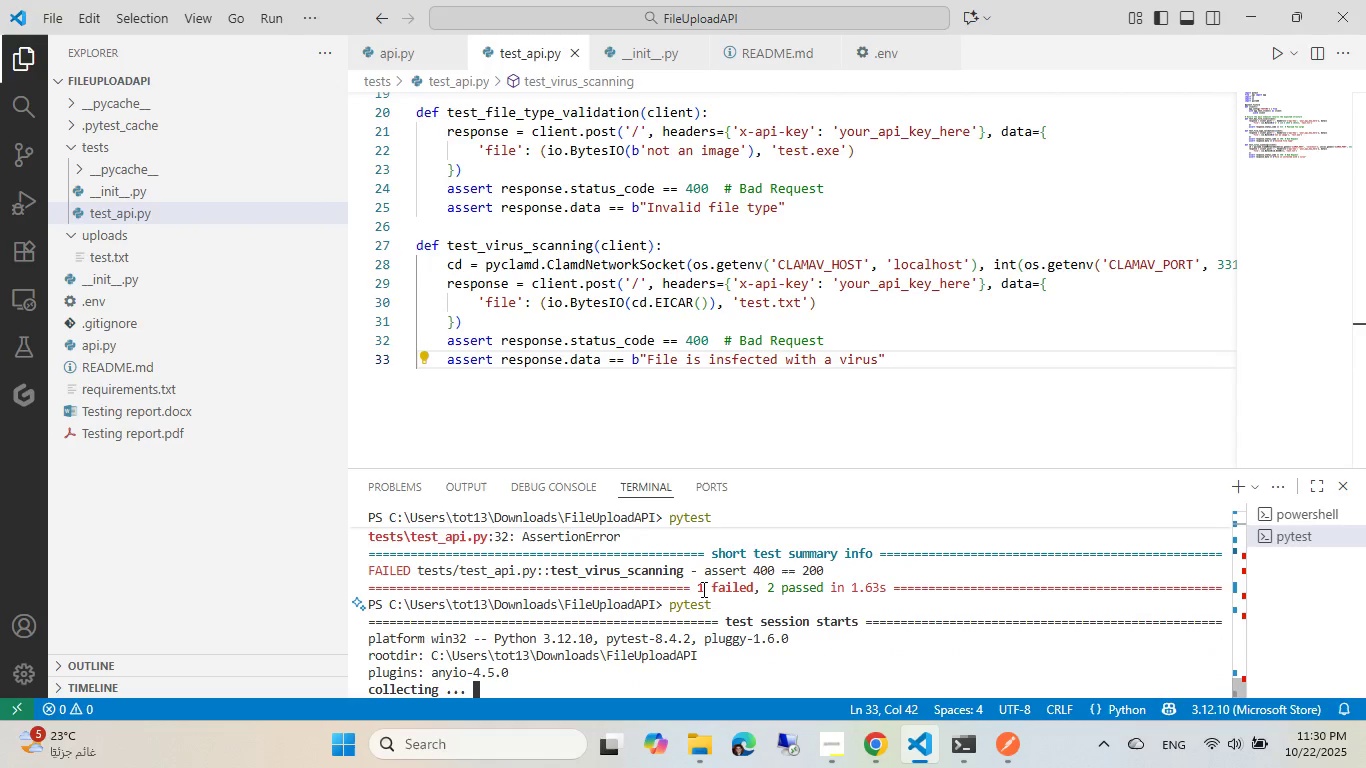 
scroll: coordinate [702, 589], scroll_direction: up, amount: 2.0
 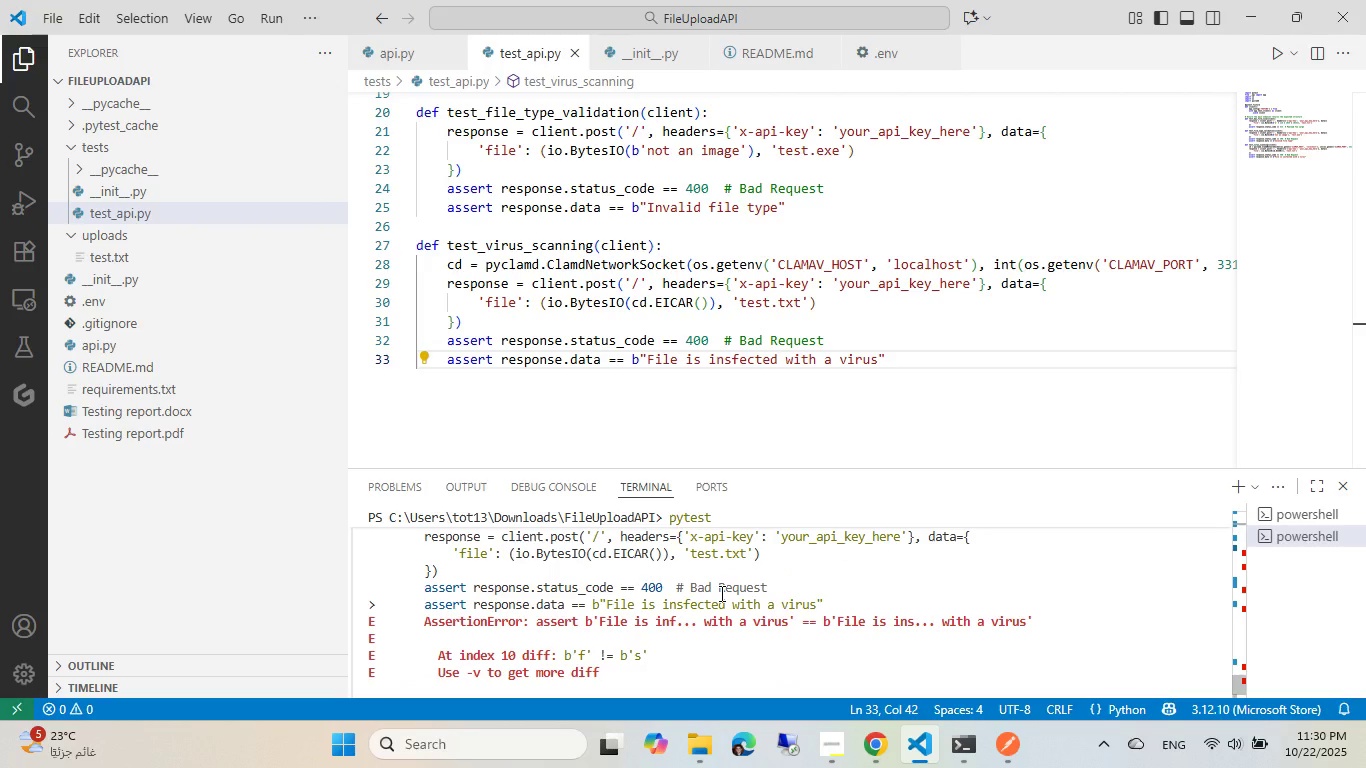 
wait(6.83)
 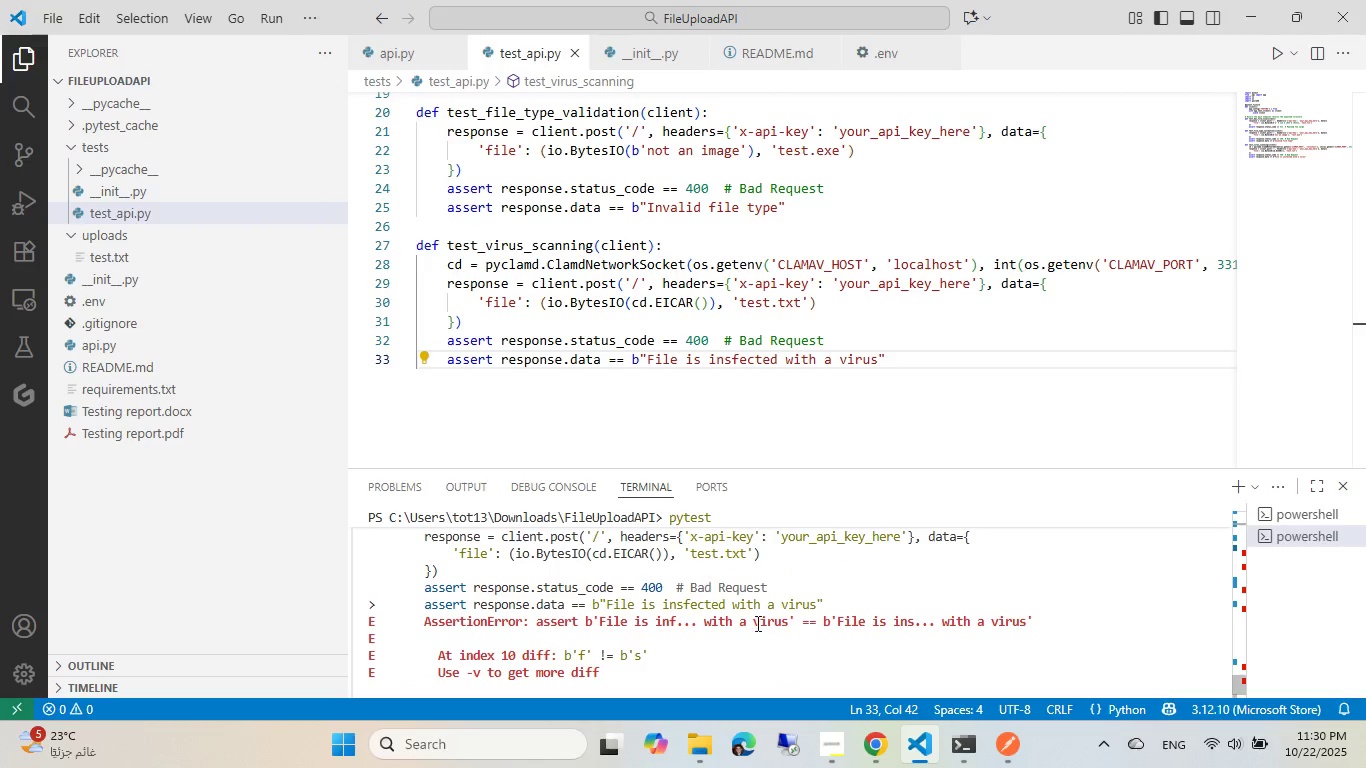 
scroll: coordinate [697, 603], scroll_direction: down, amount: 2.0
 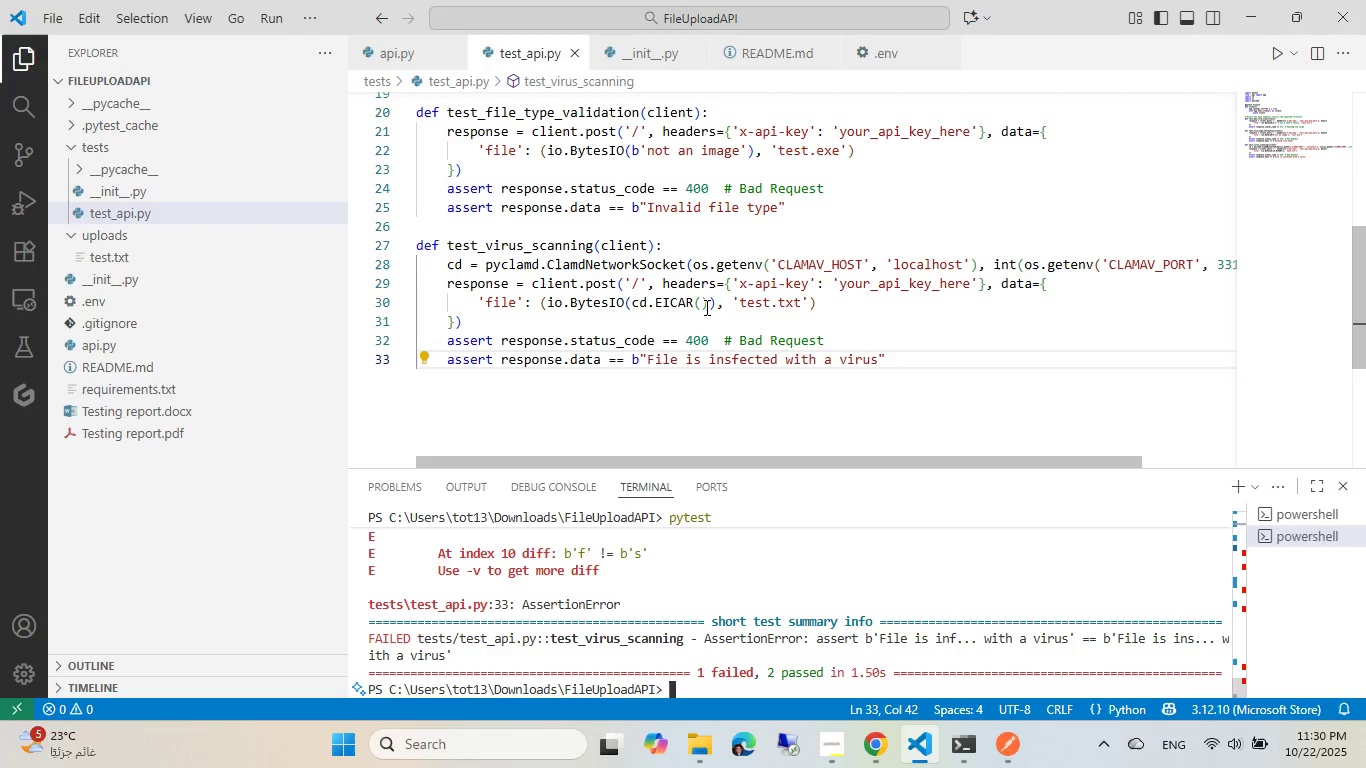 
left_click([705, 307])
 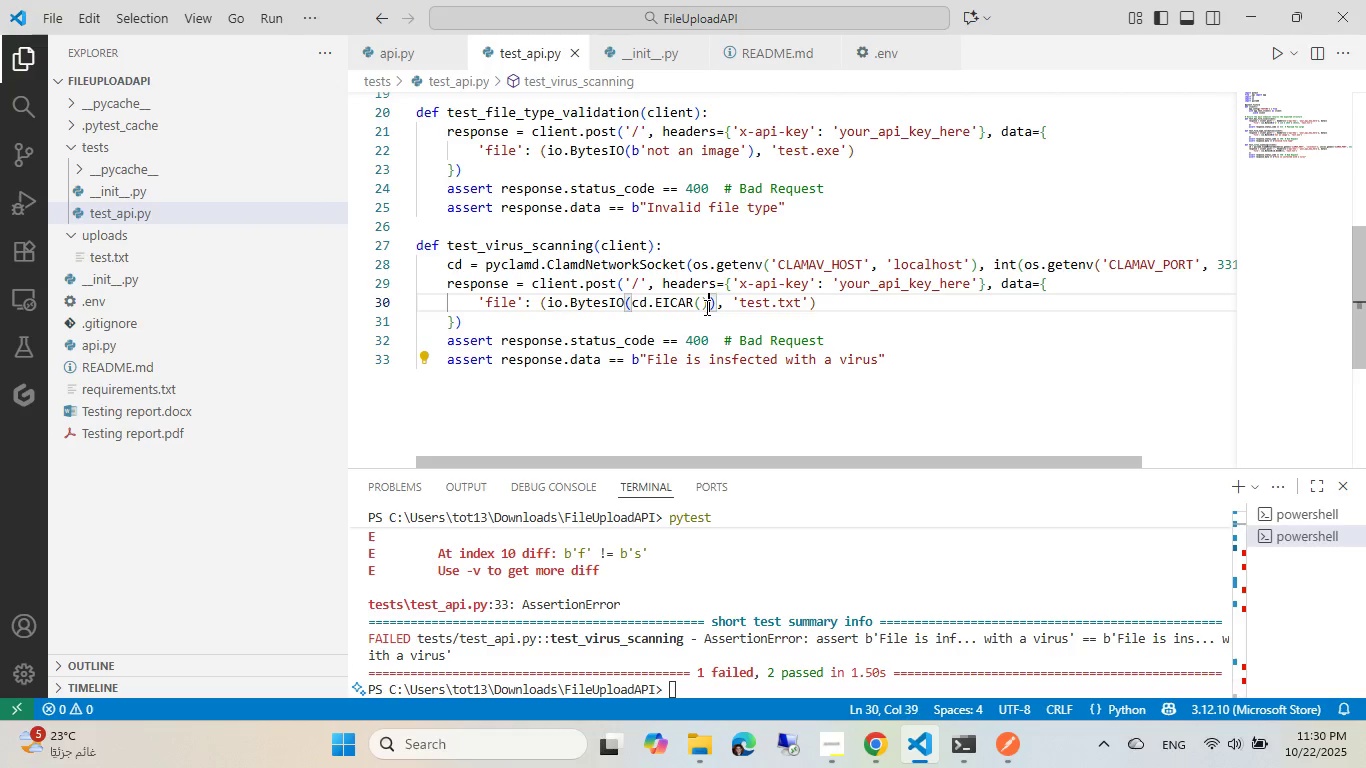 
key(Control+Z)
 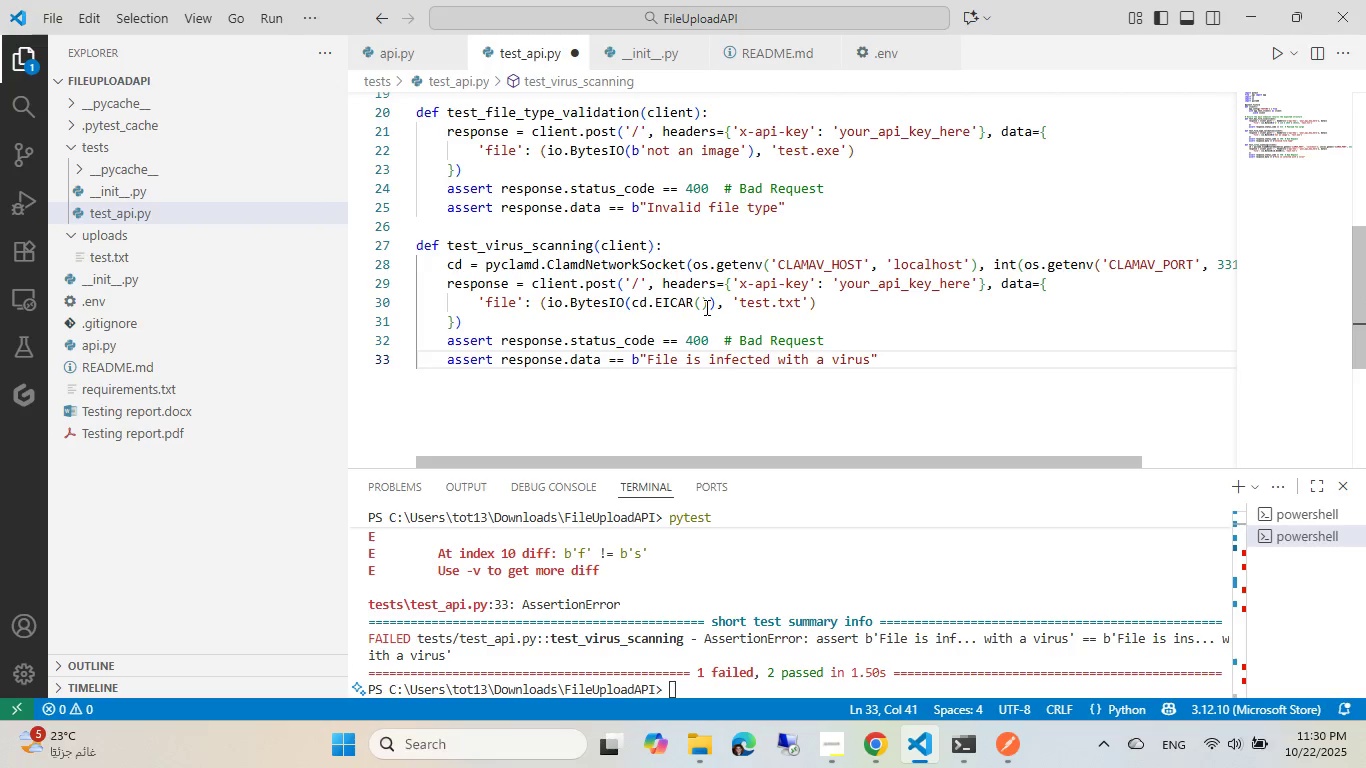 
key(Control+ControlLeft)
 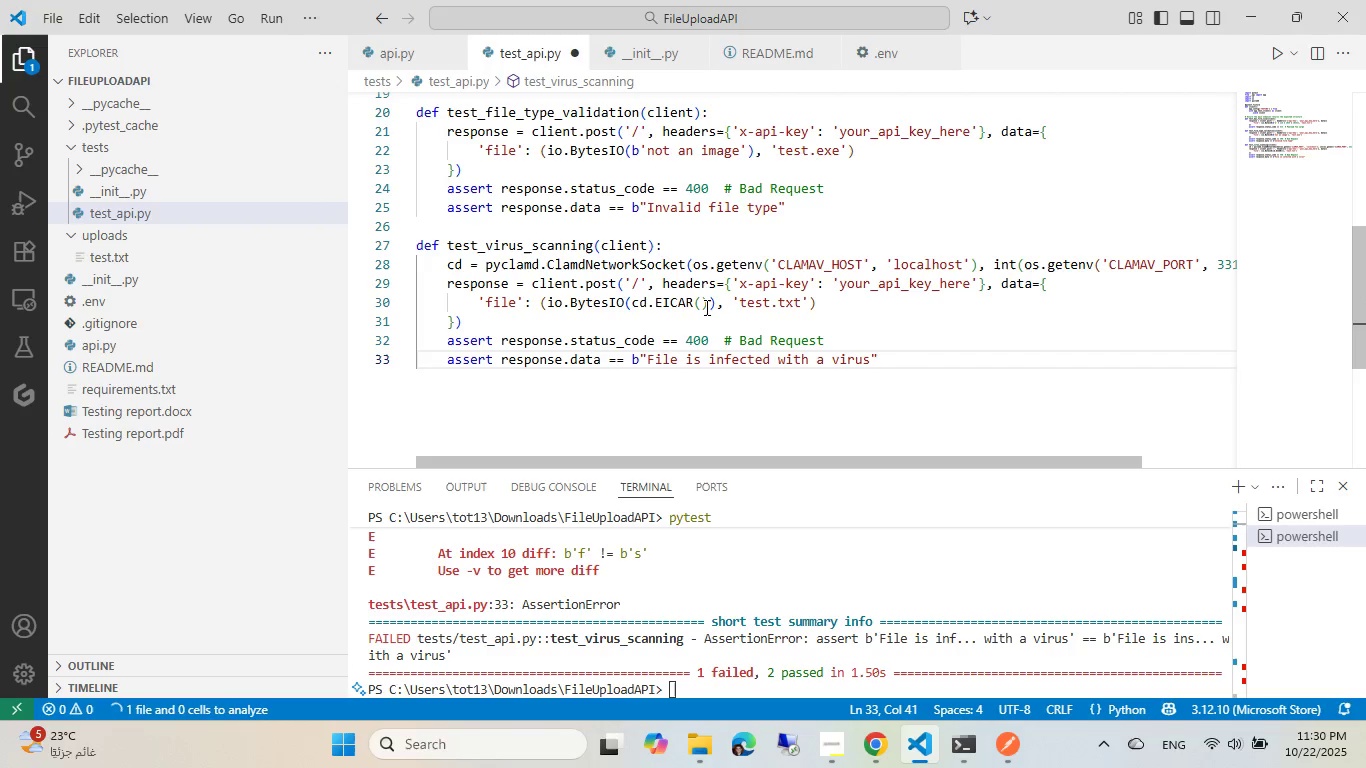 
key(Control+S)
 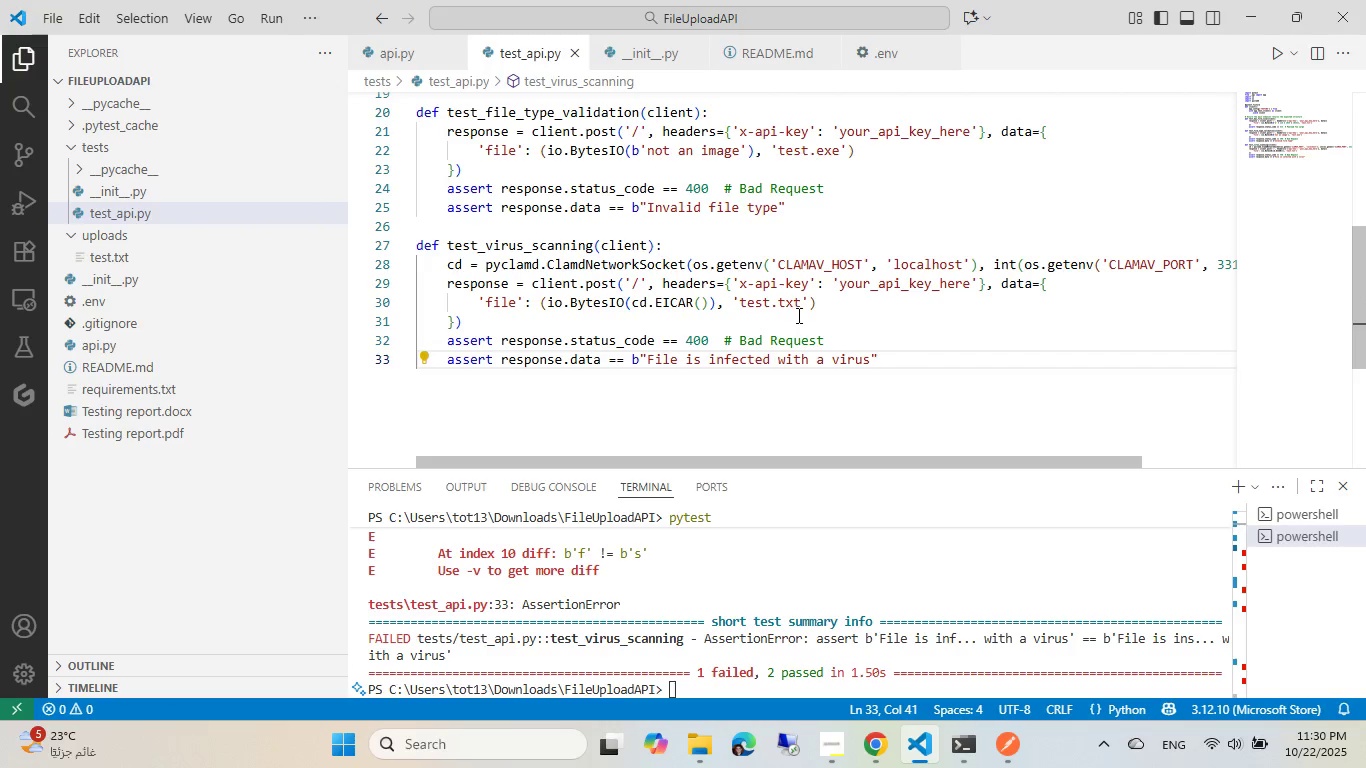 
double_click([860, 343])
 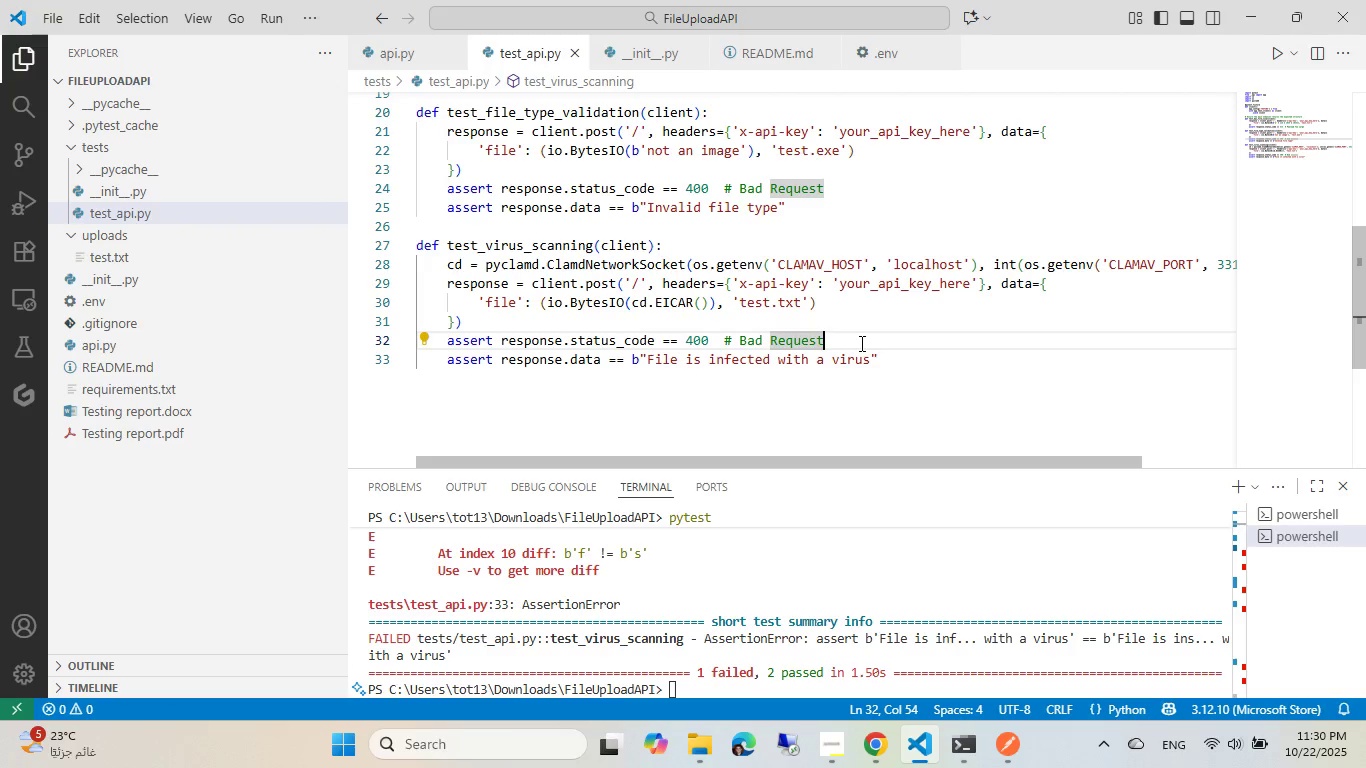 
left_click([860, 343])
 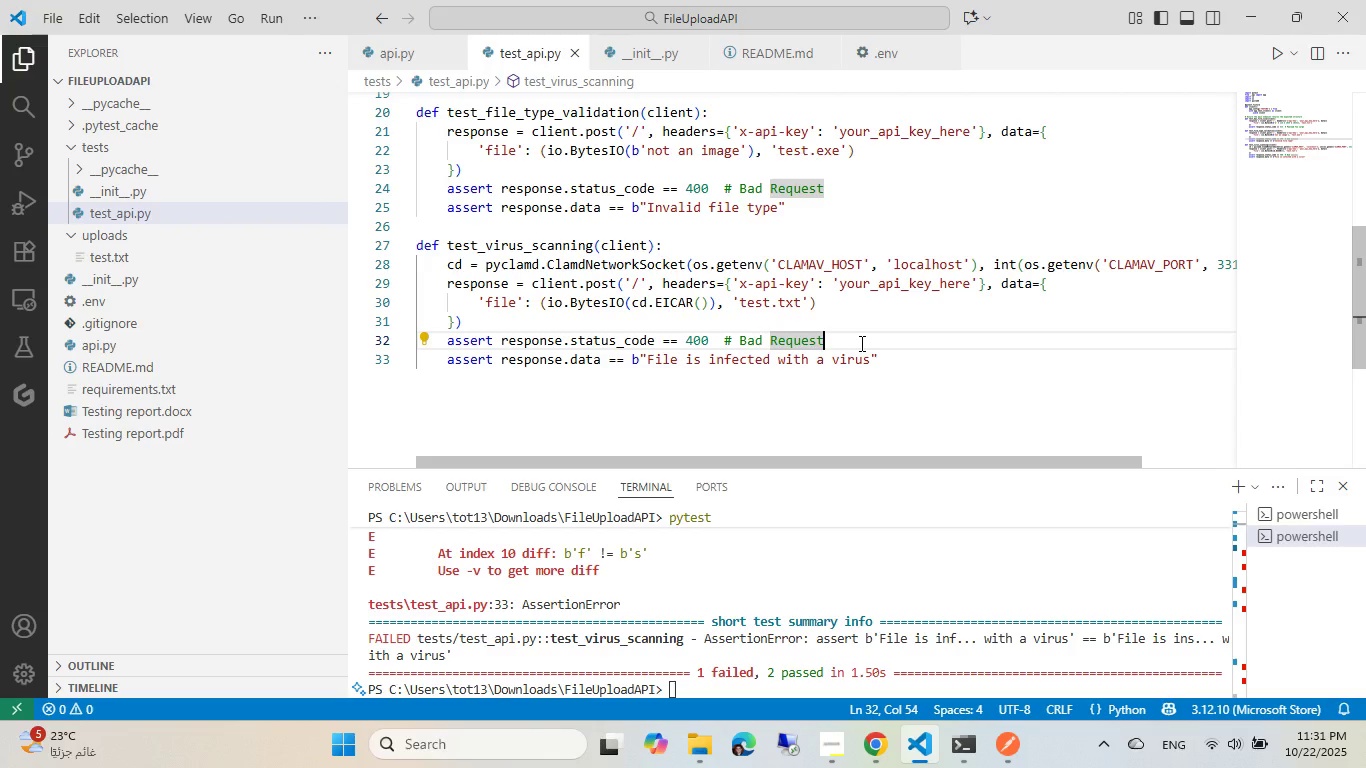 
wait(69.77)
 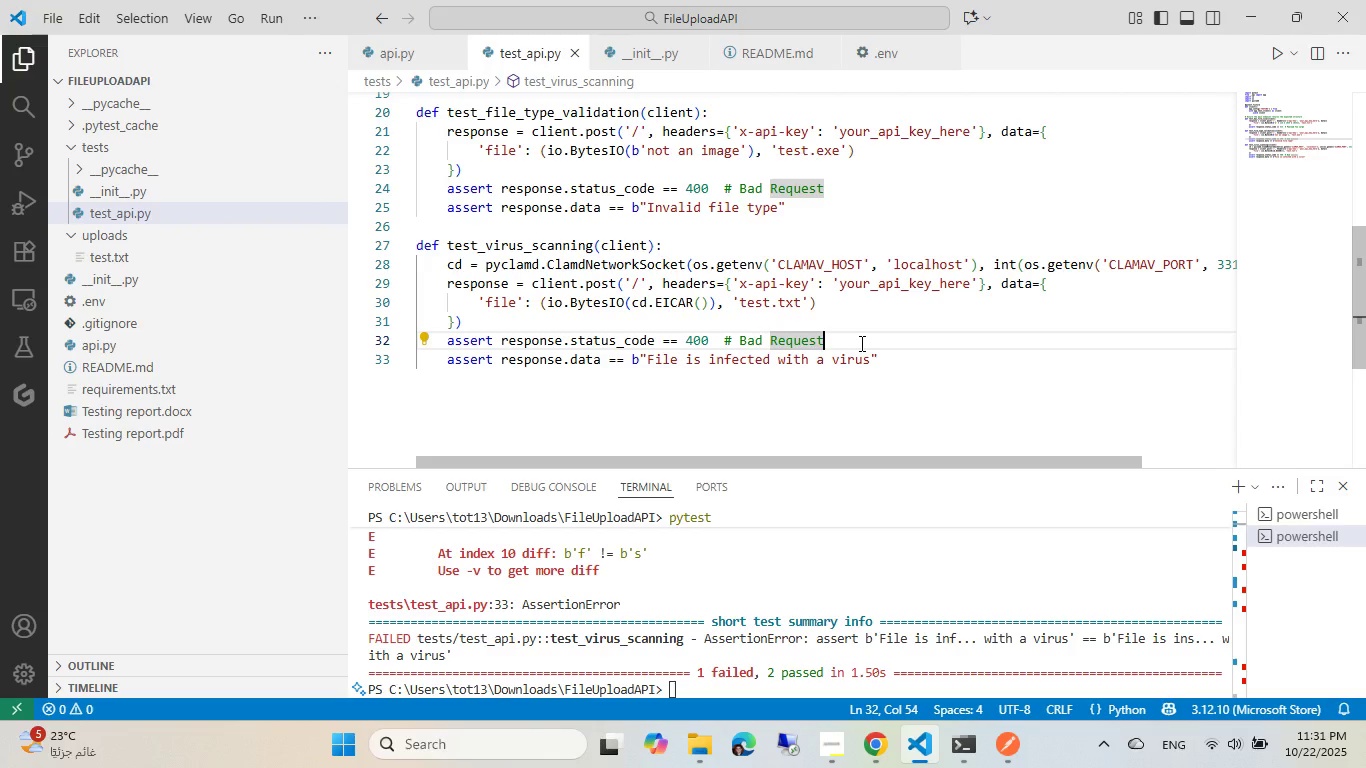 
left_click([839, 767])